 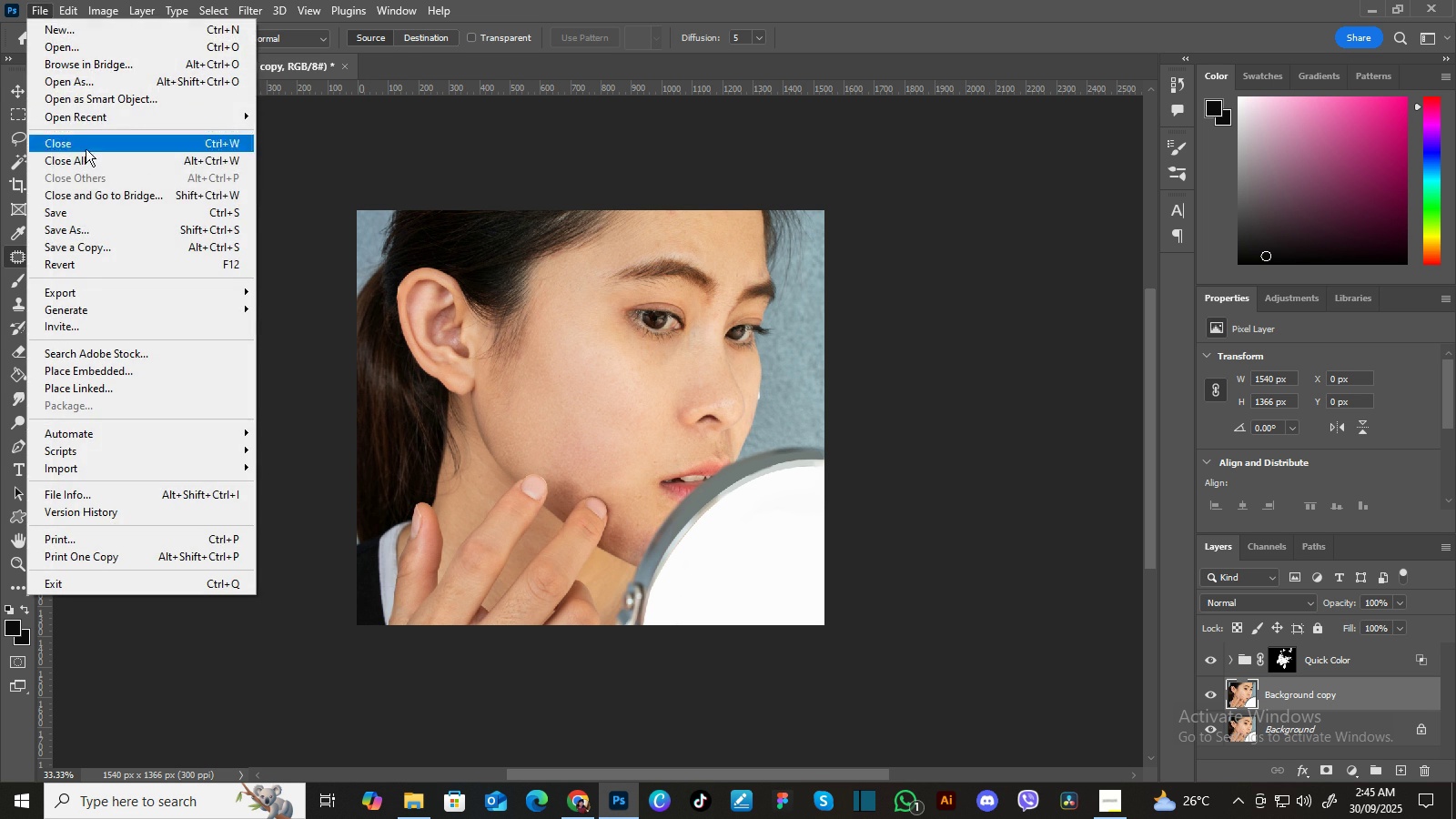 
left_click([101, 231])
 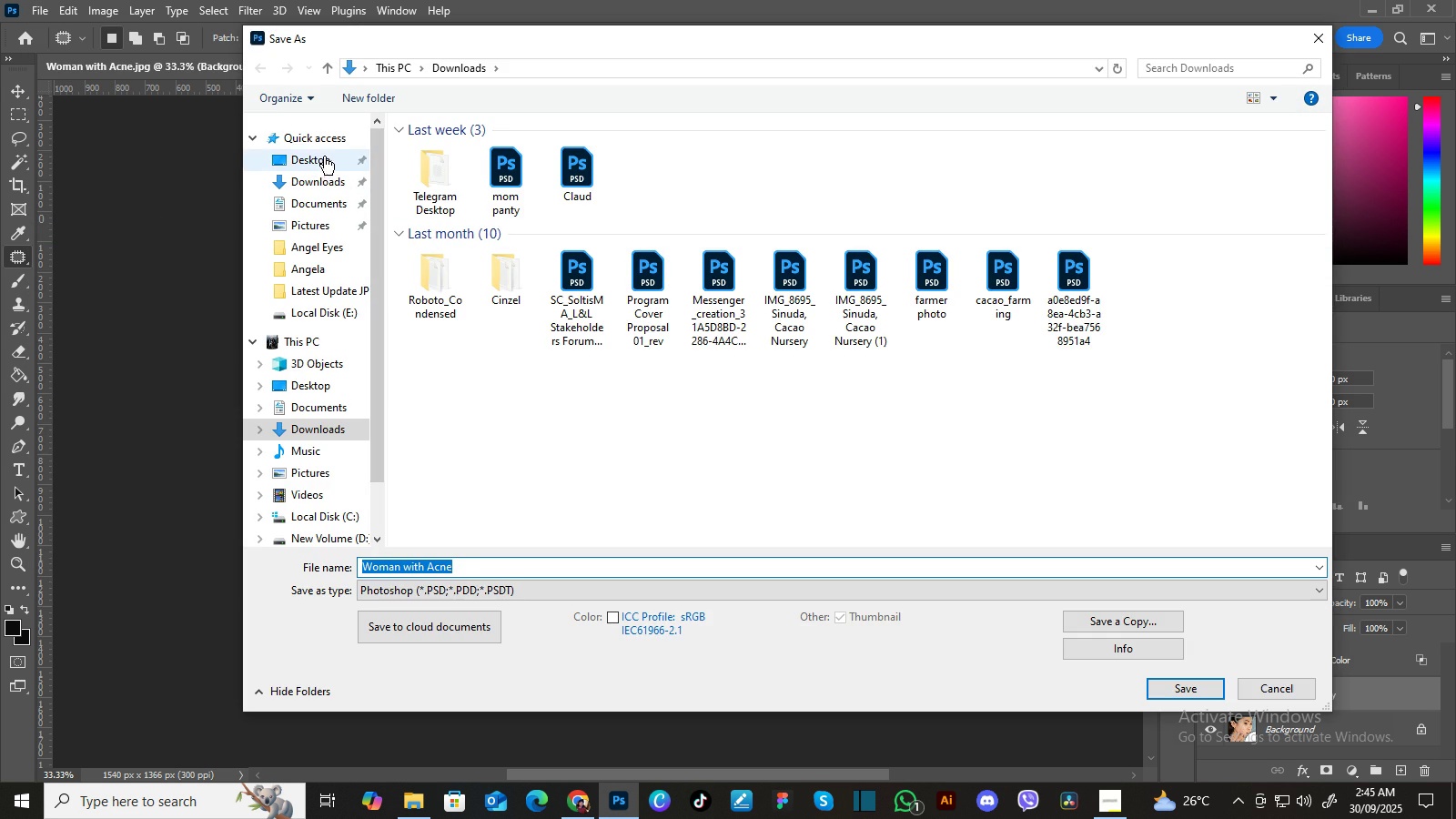 
left_click([328, 174])
 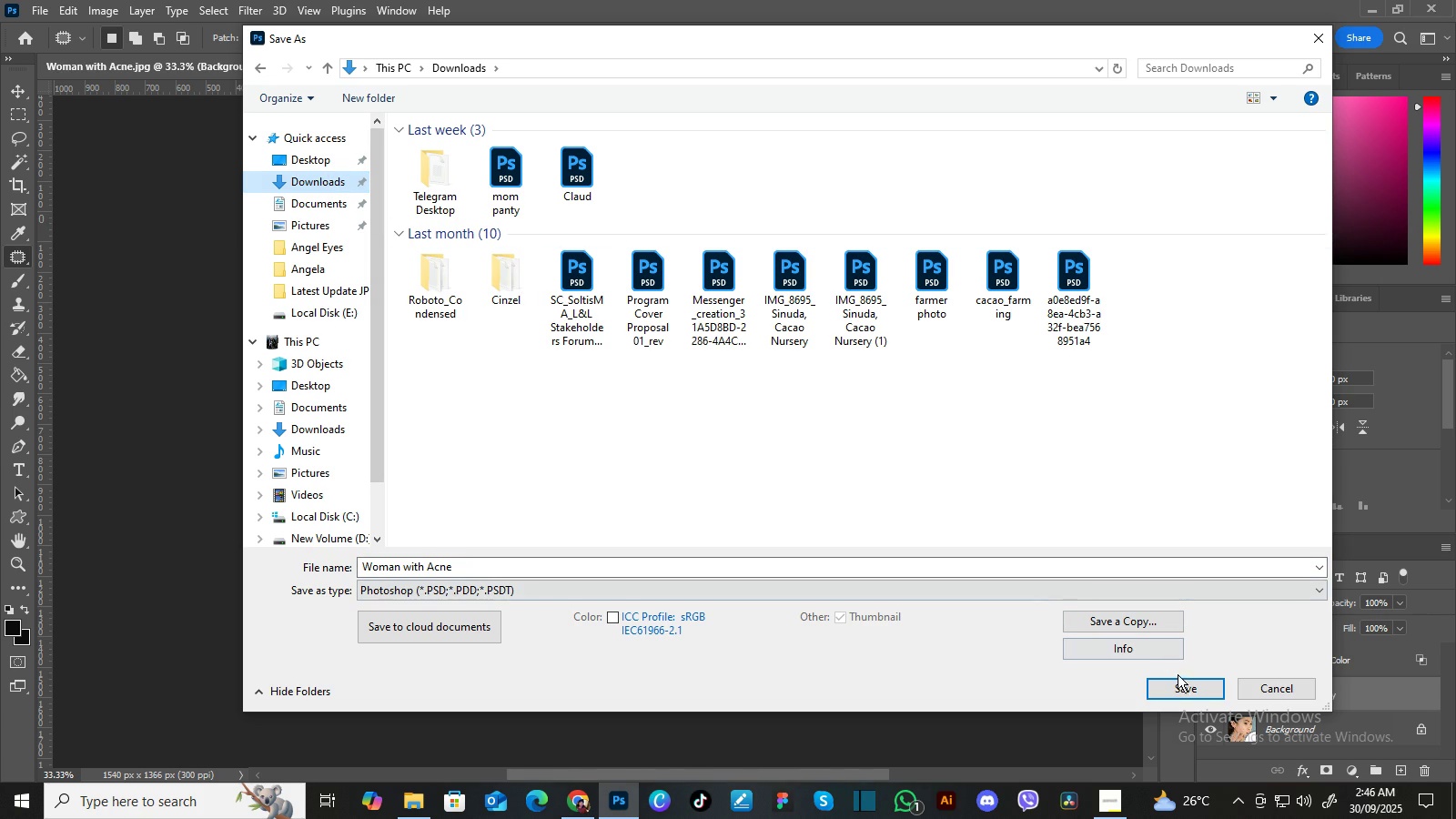 
left_click([1185, 686])
 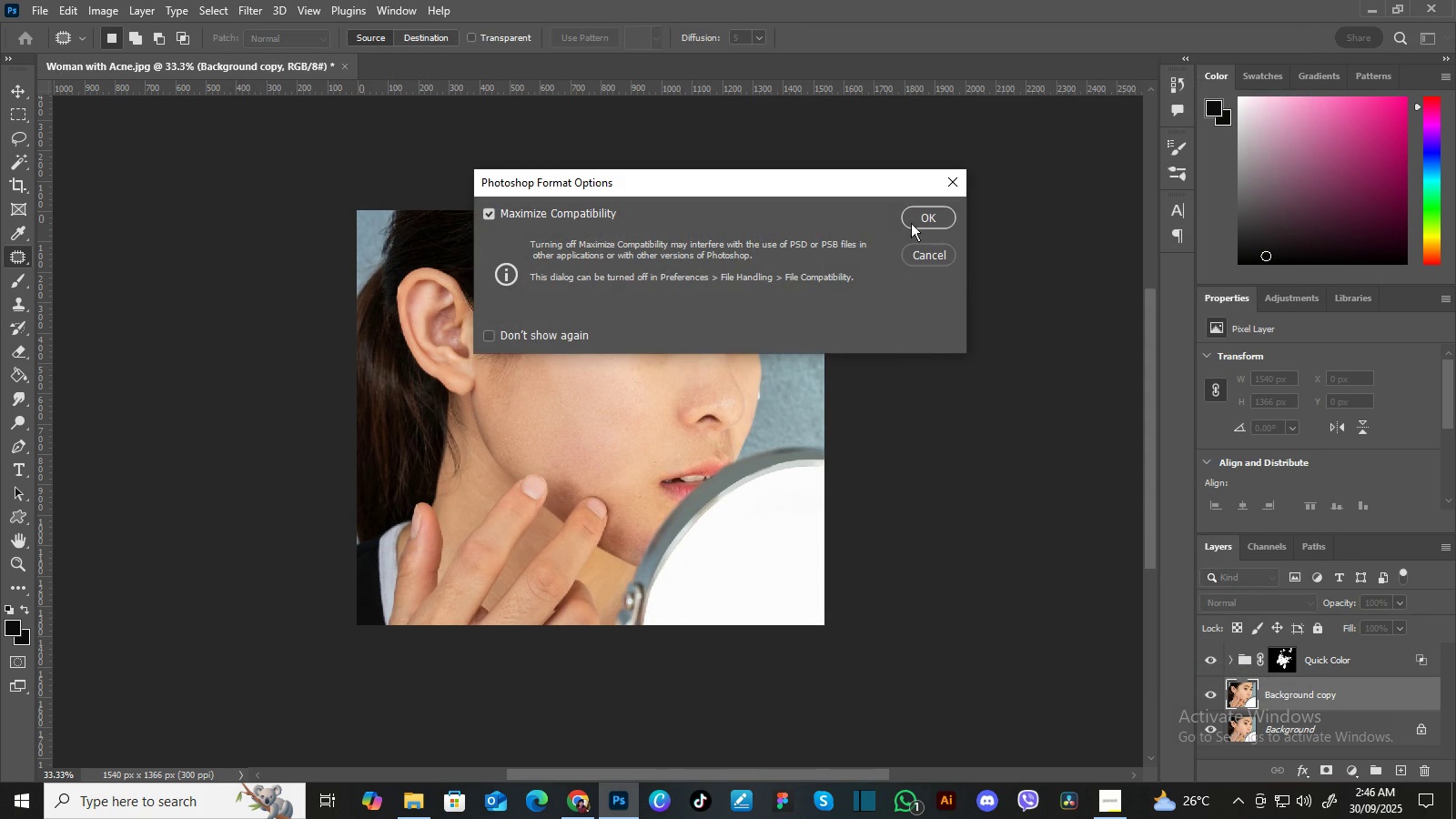 
left_click([914, 217])
 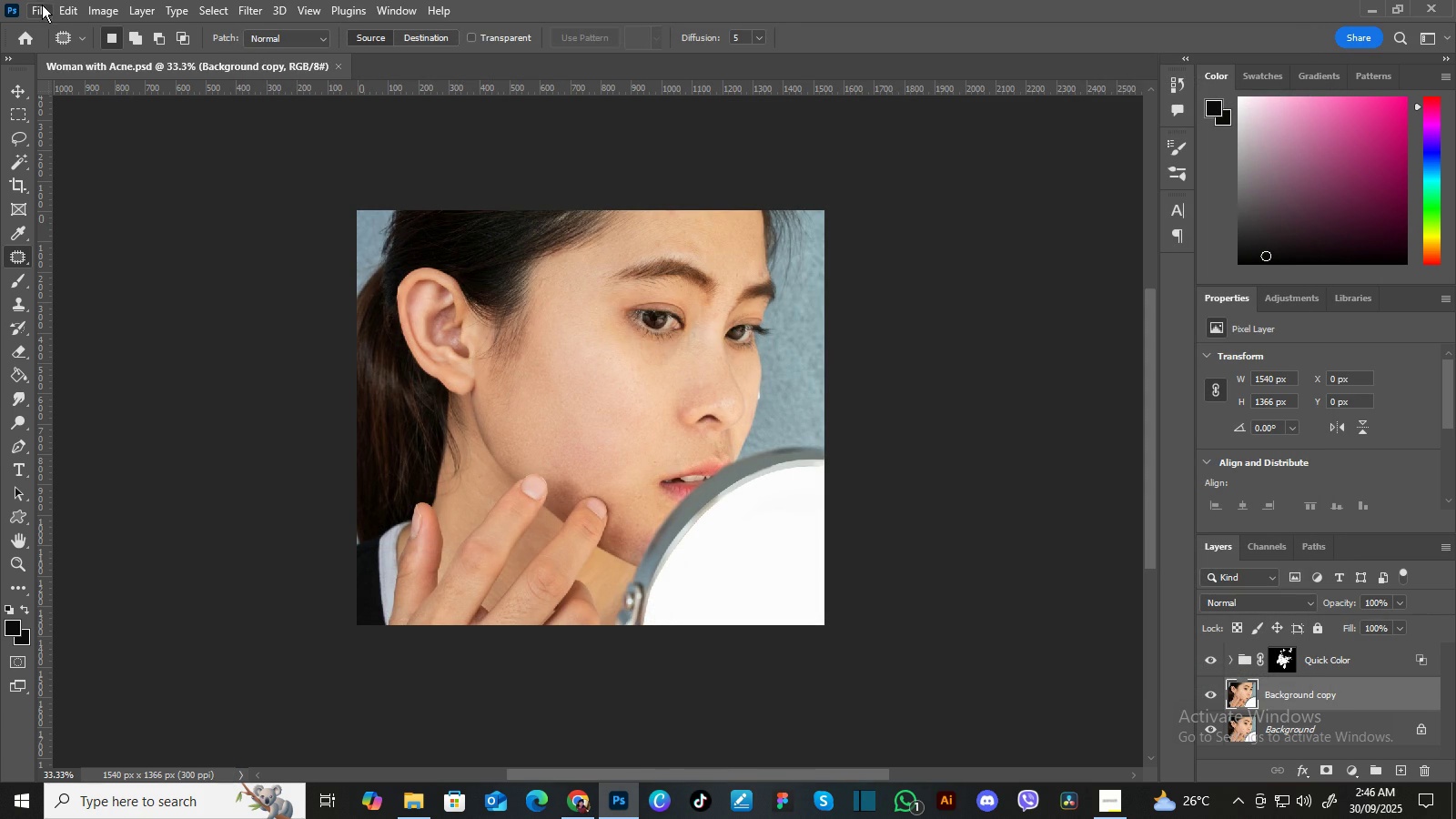 
left_click([42, 5])
 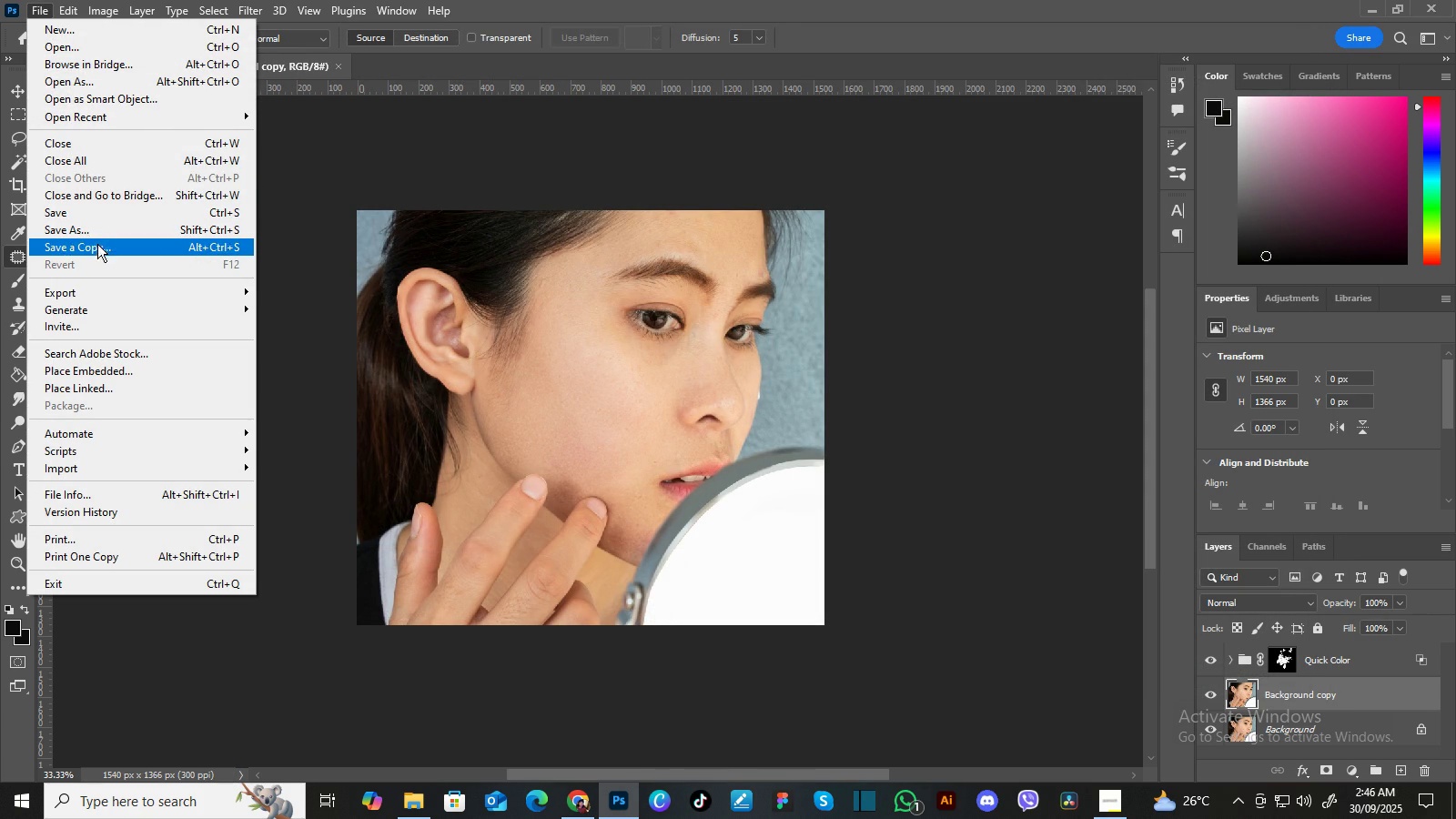 
left_click([97, 245])
 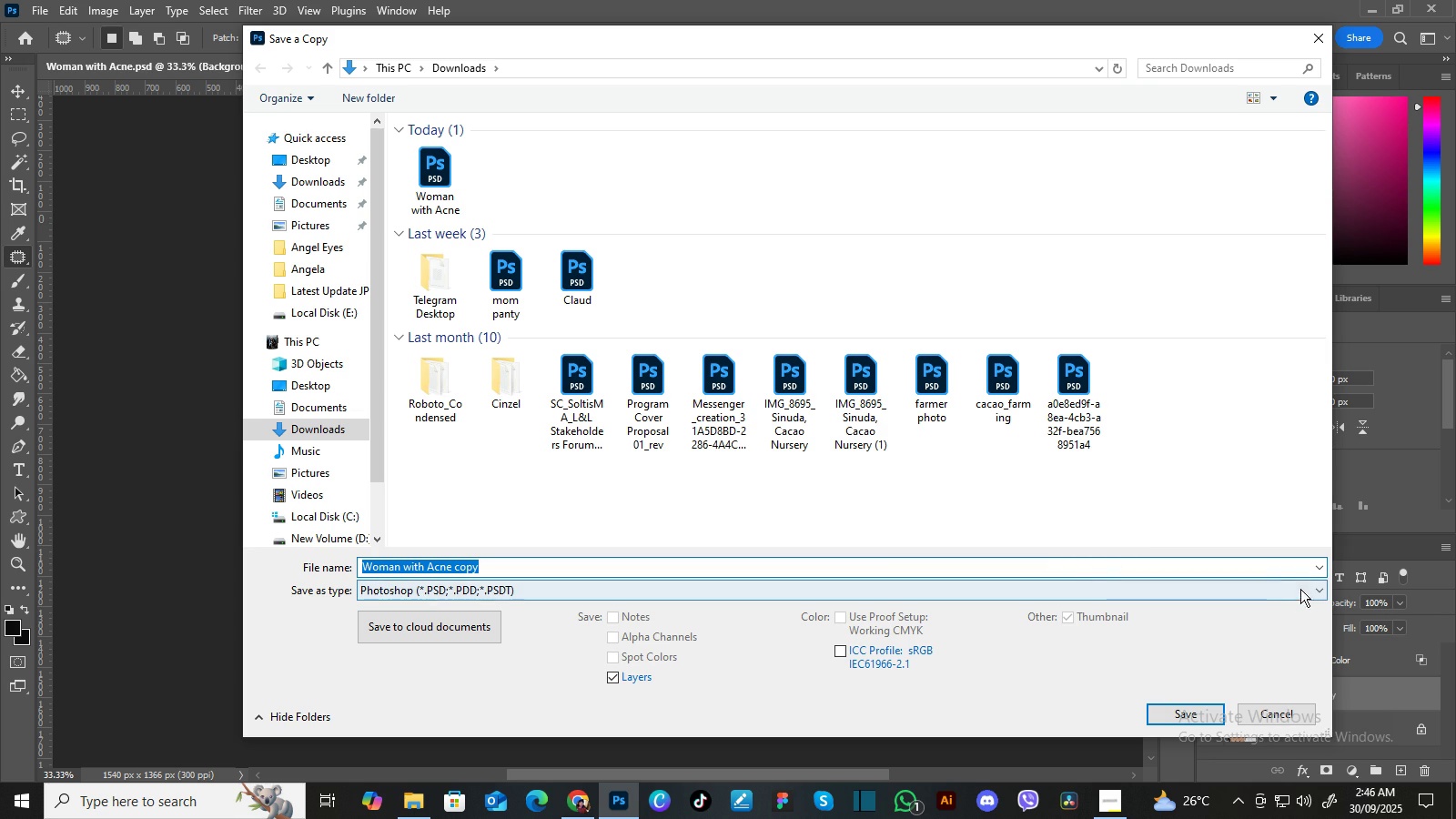 
left_click([1321, 593])
 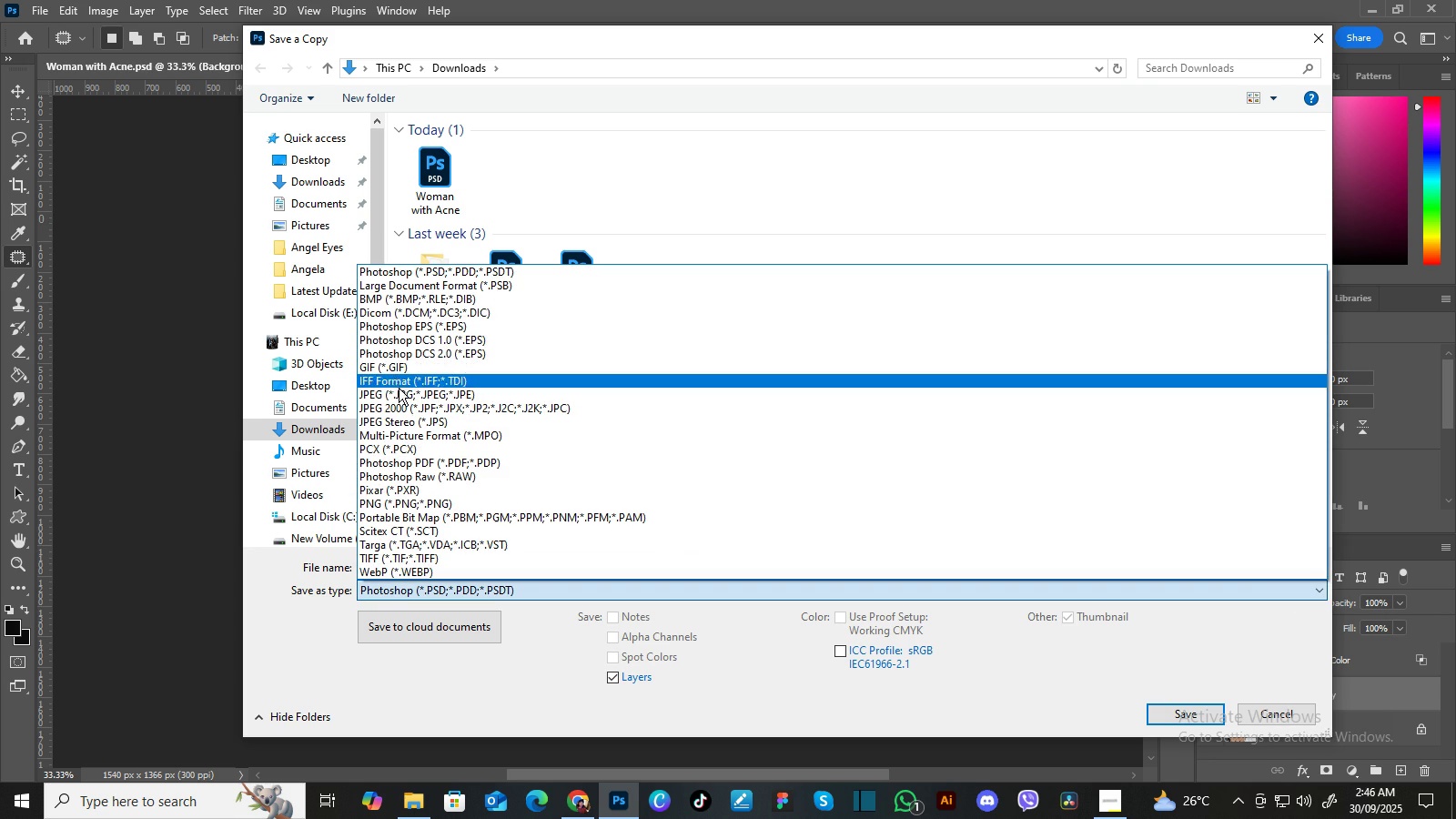 
left_click([399, 391])
 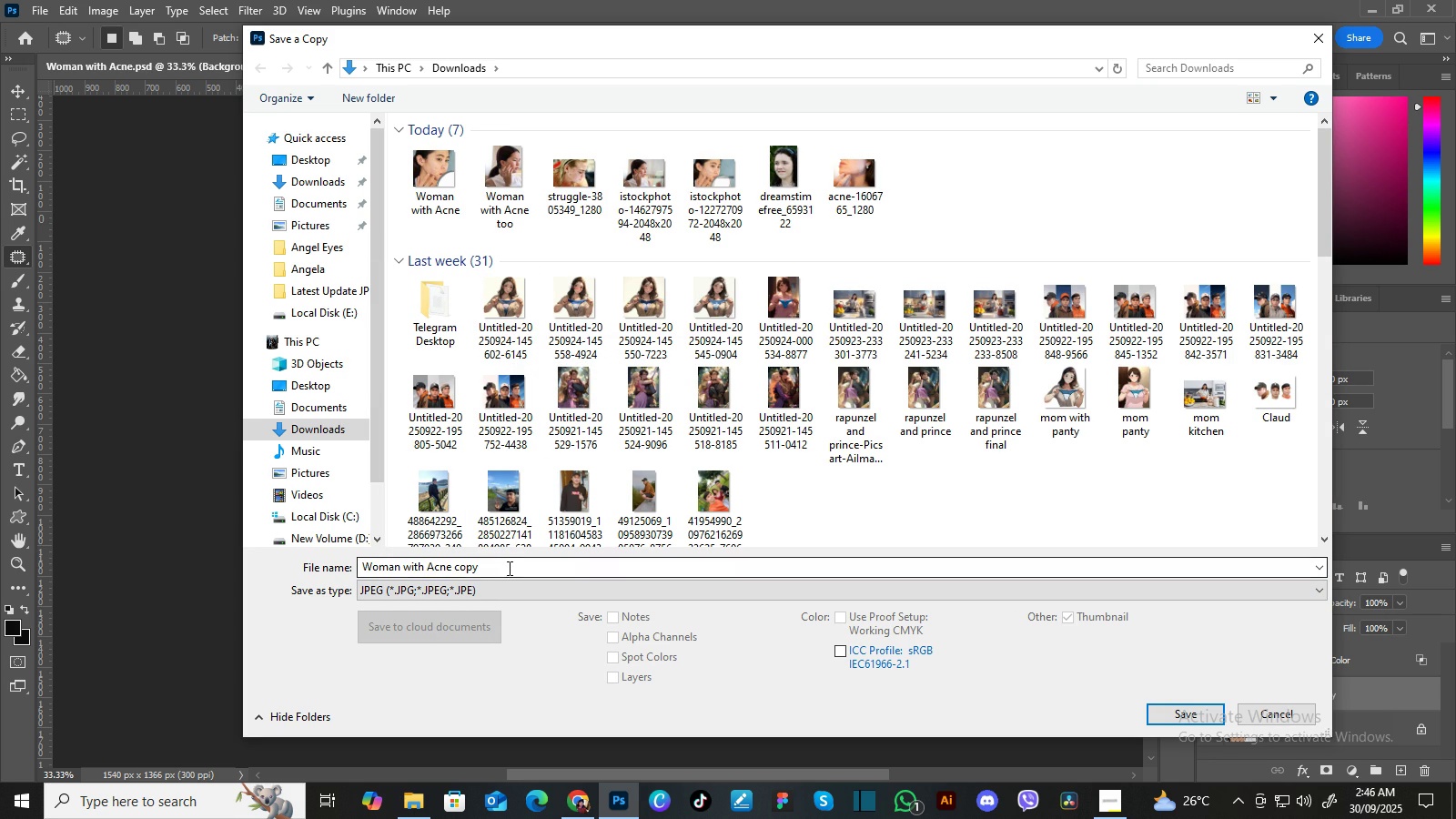 
double_click([507, 567])
 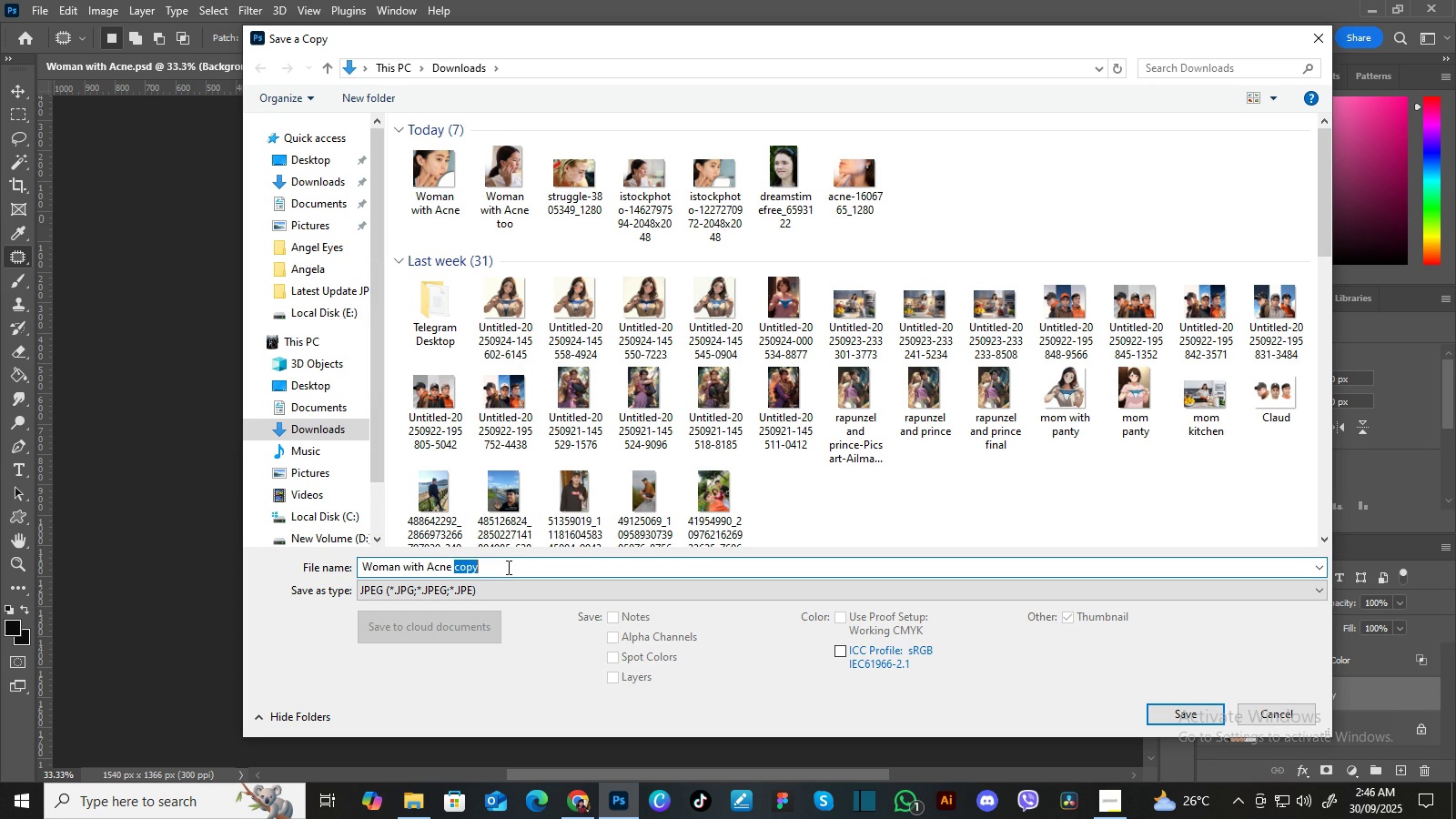 
wait(6.58)
 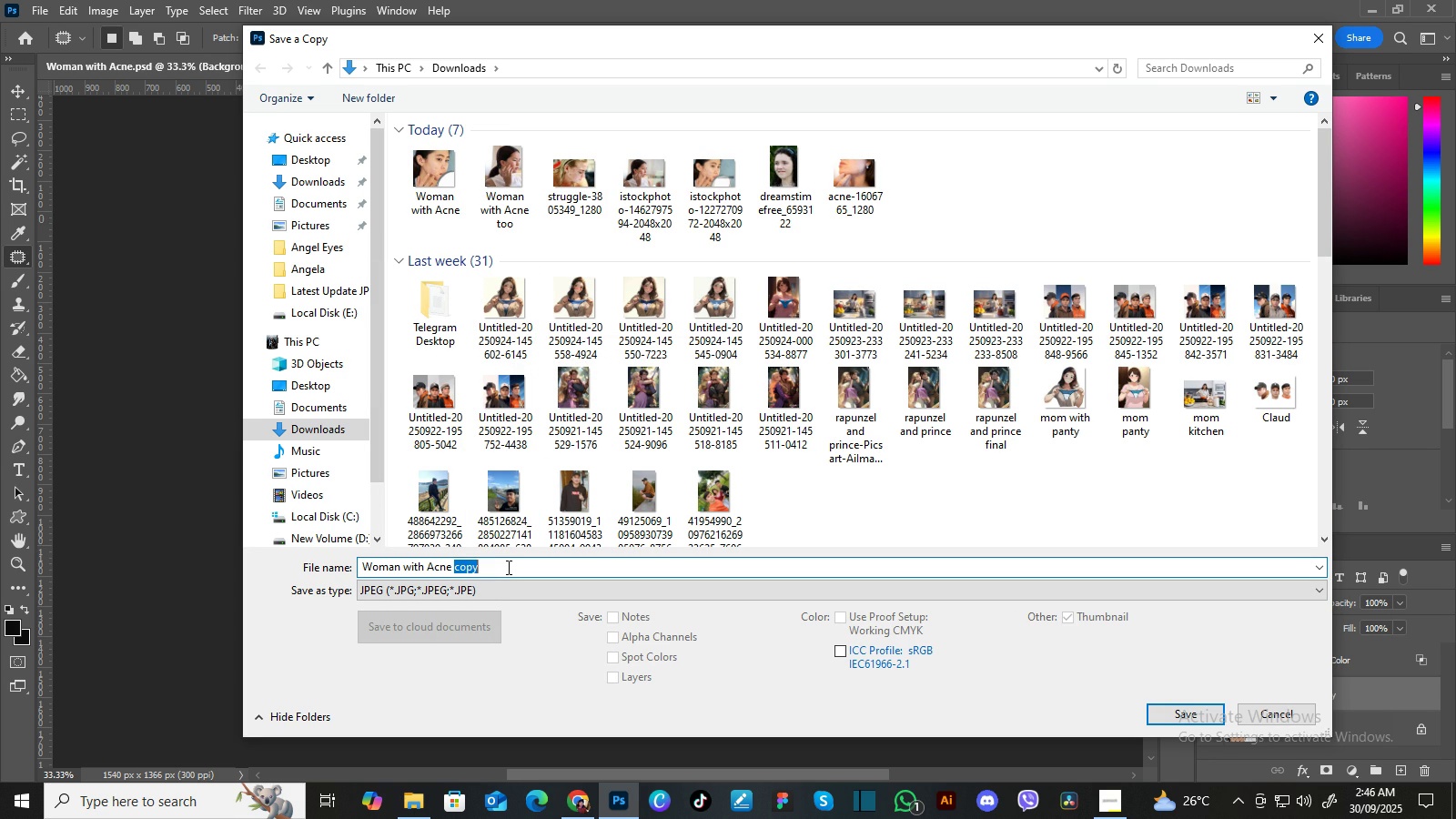 
type(to Clear Skin 01)